 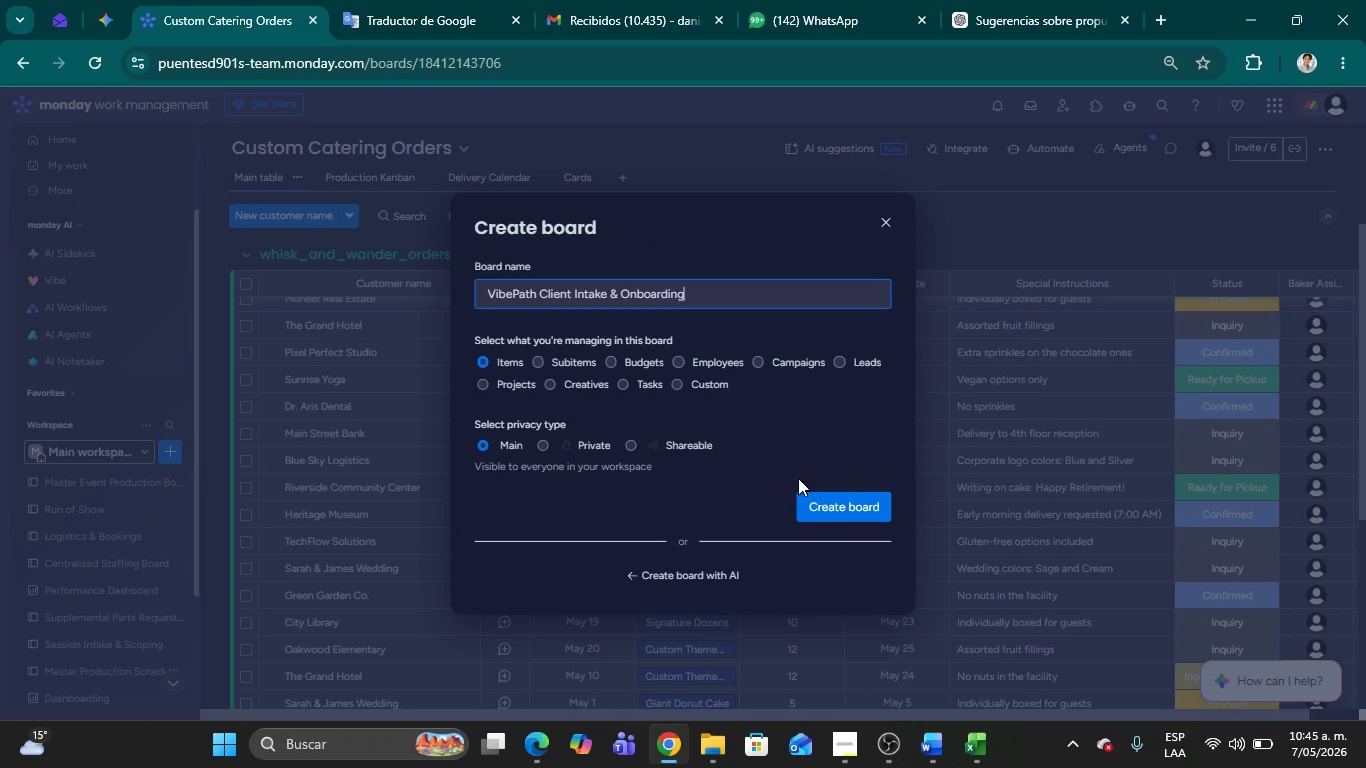 
double_click([816, 496])
 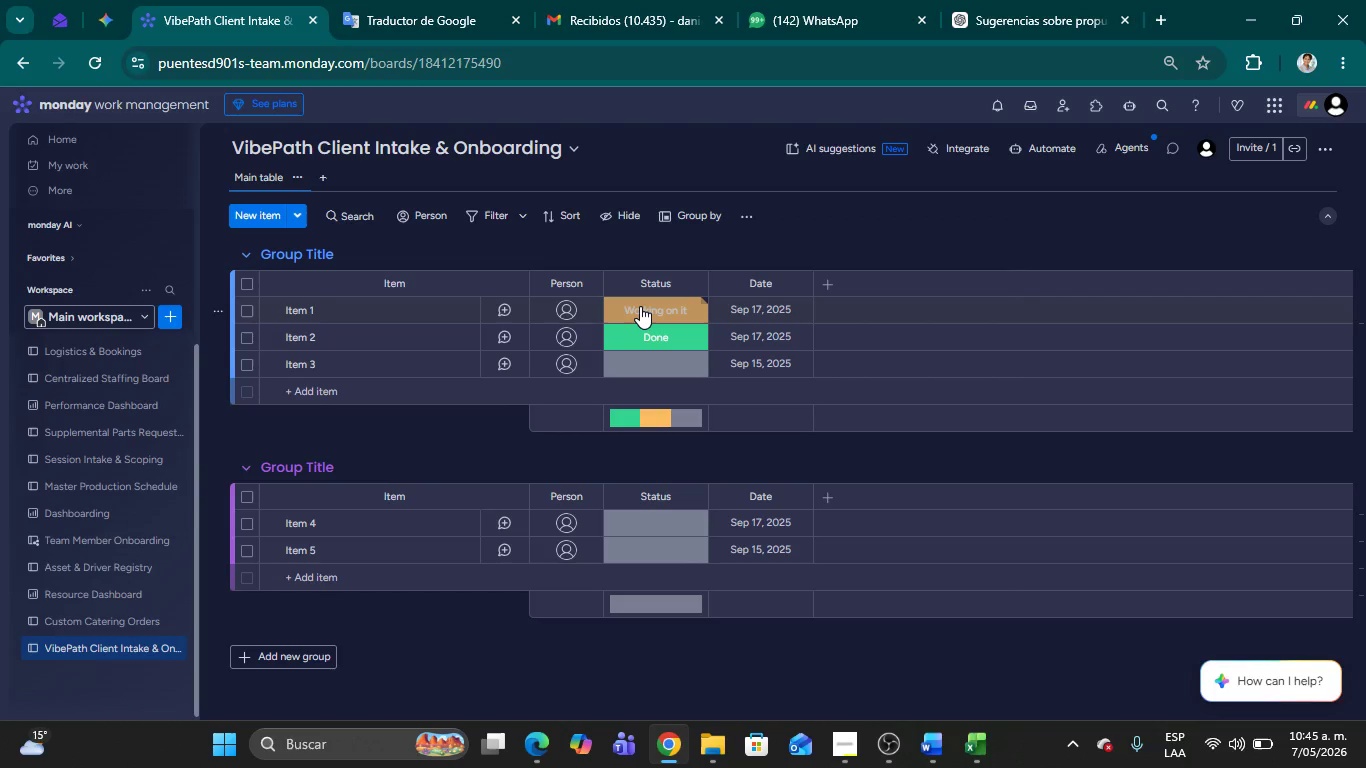 
wait(28.42)
 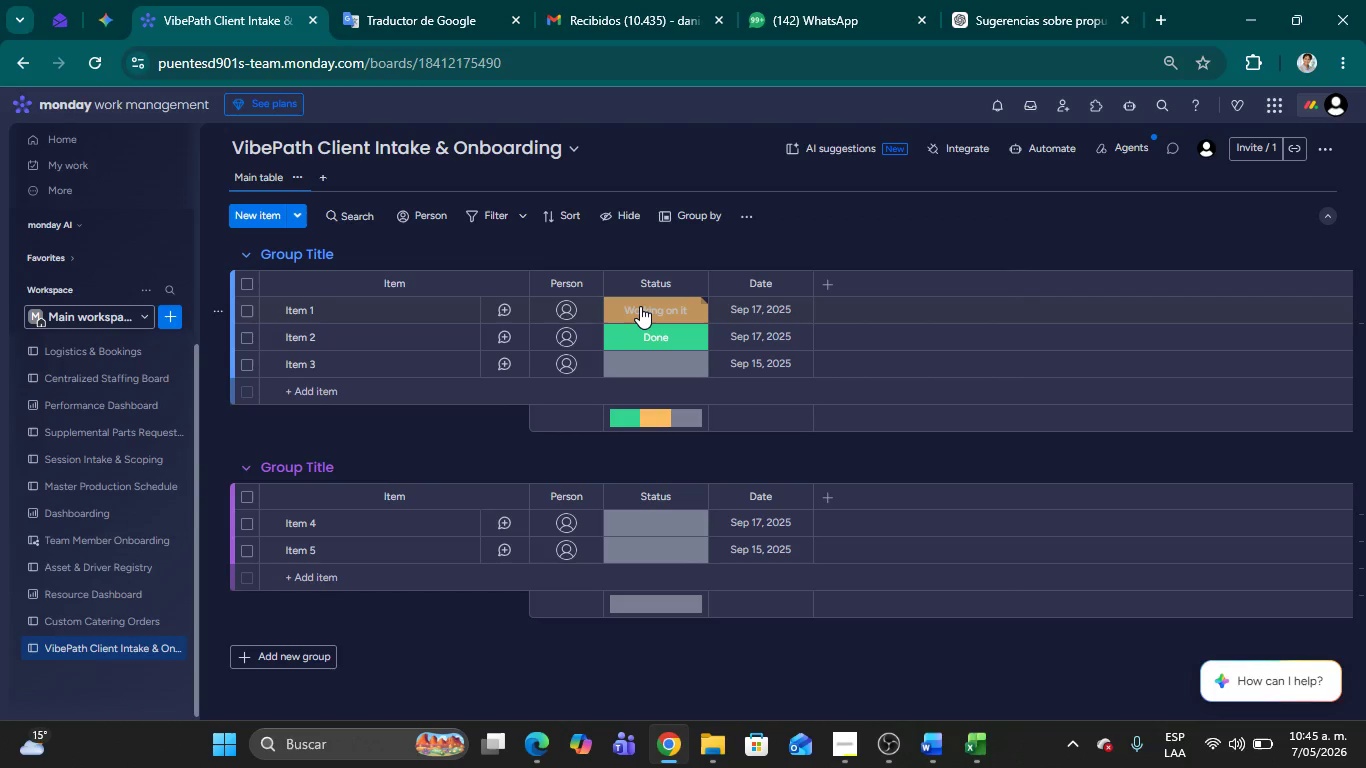 
left_click([592, 282])
 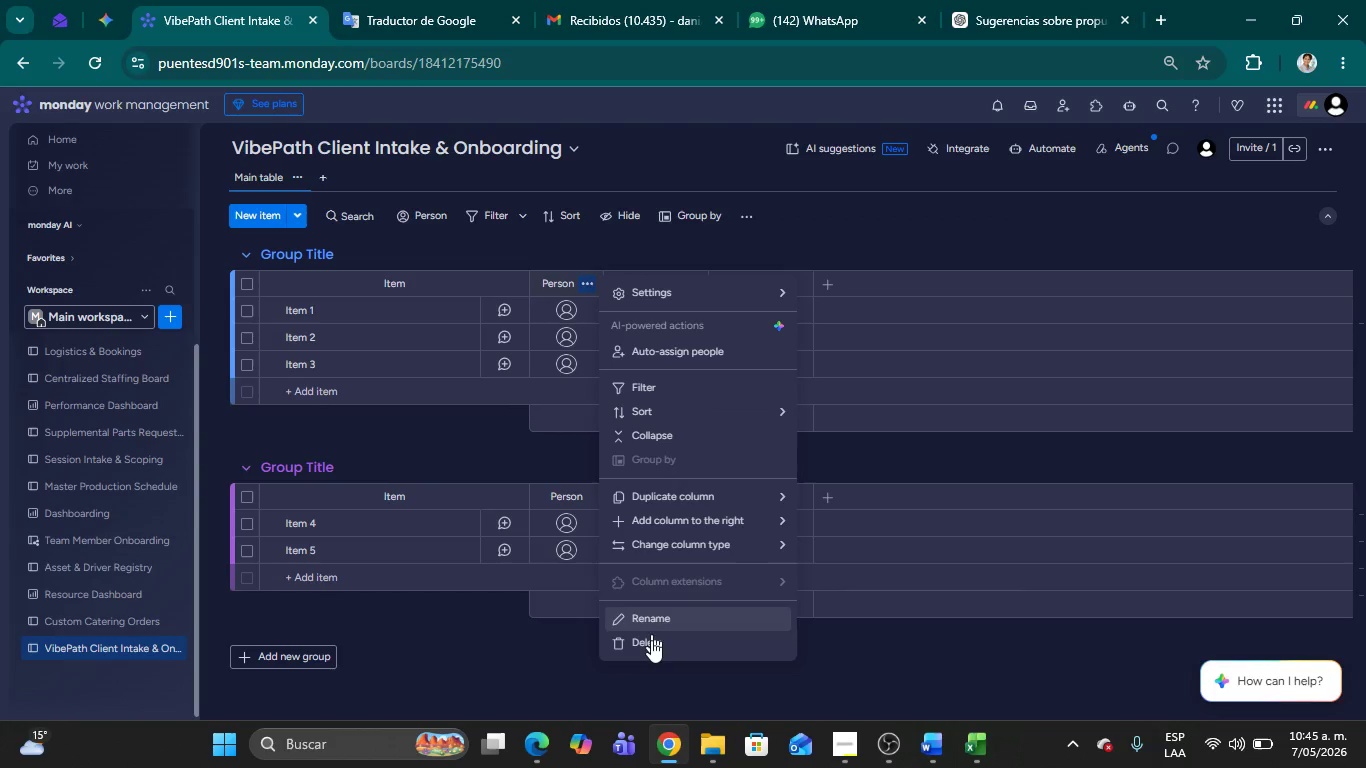 
left_click([650, 644])
 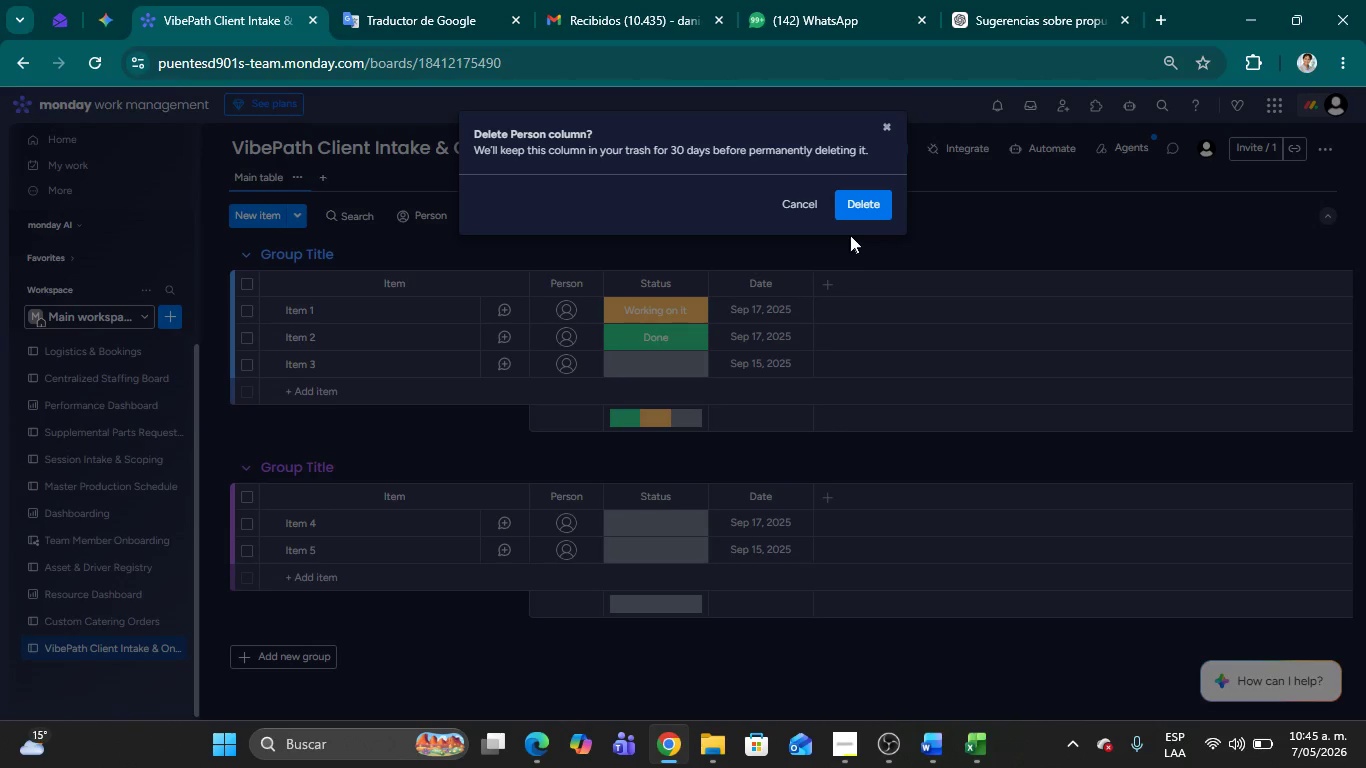 
left_click([849, 212])
 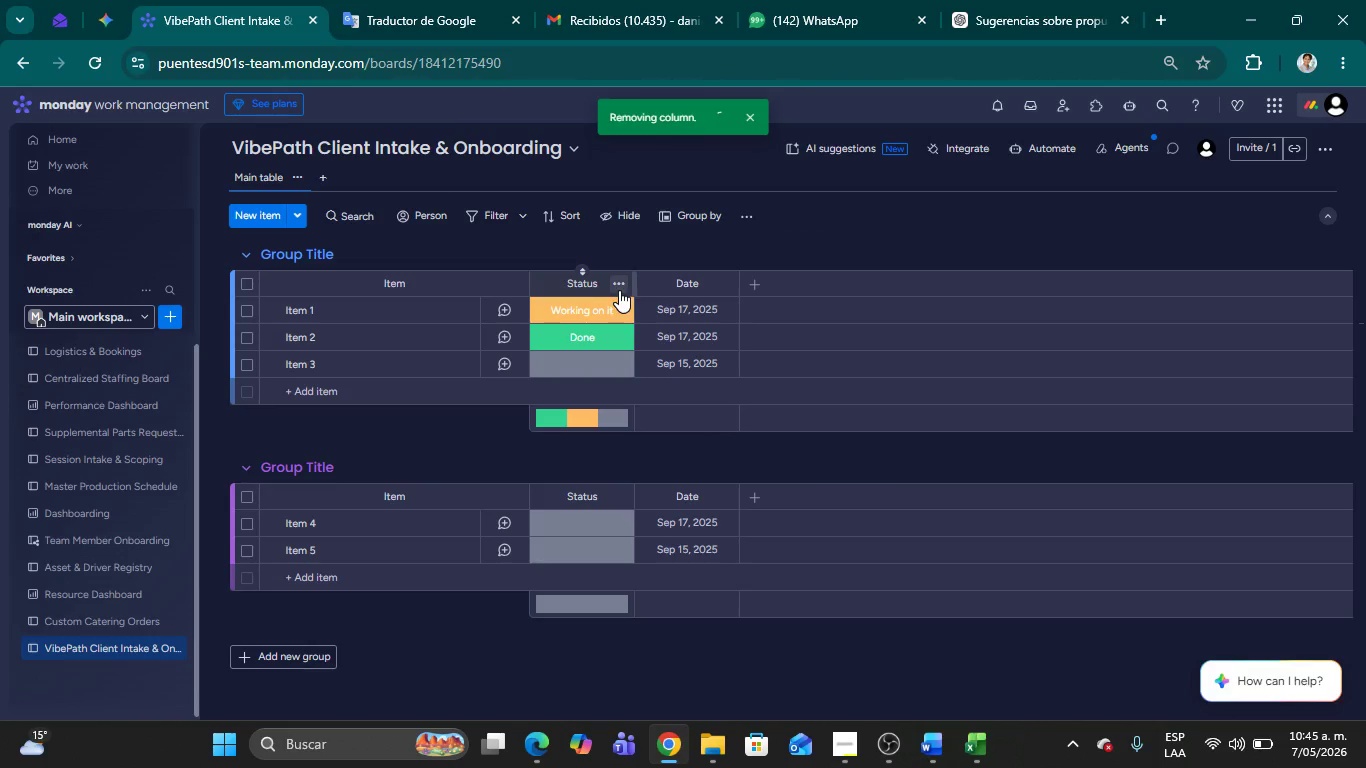 
left_click([626, 280])
 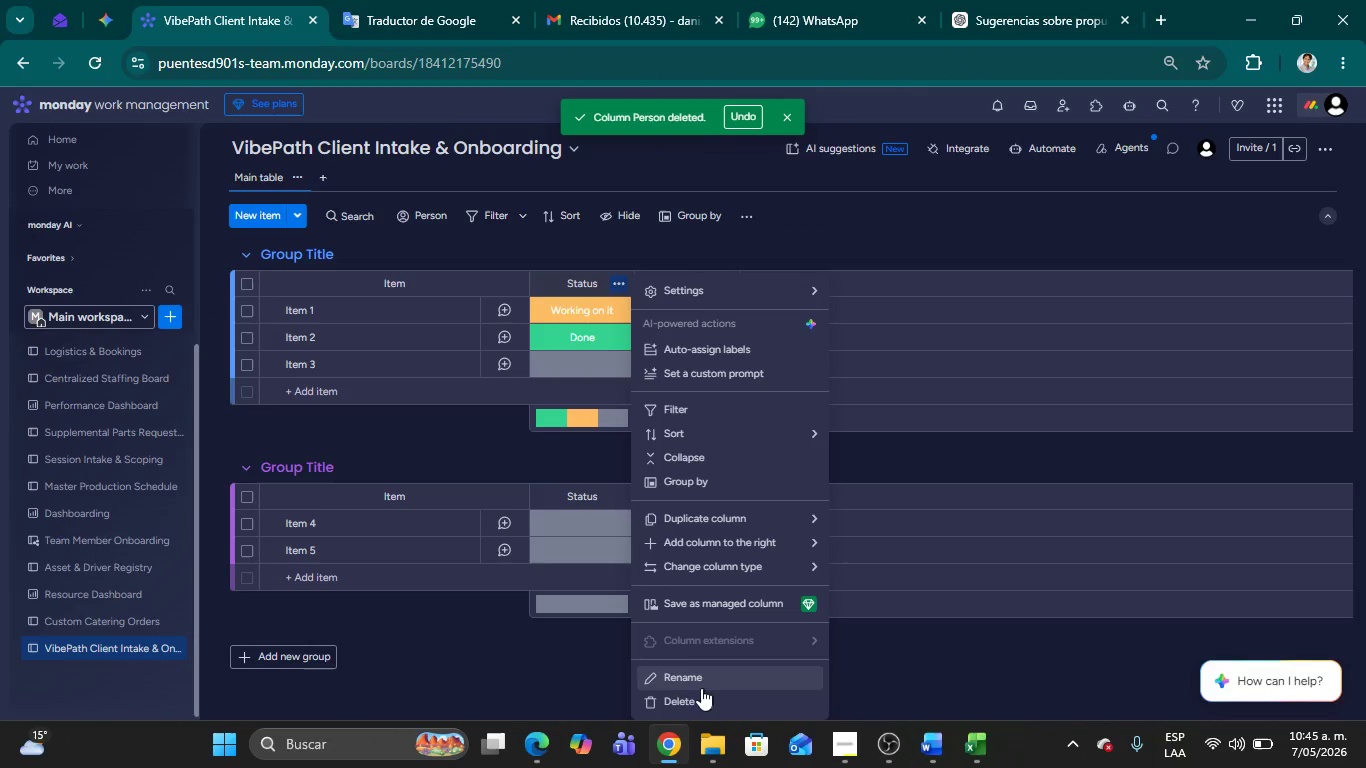 
left_click([695, 695])
 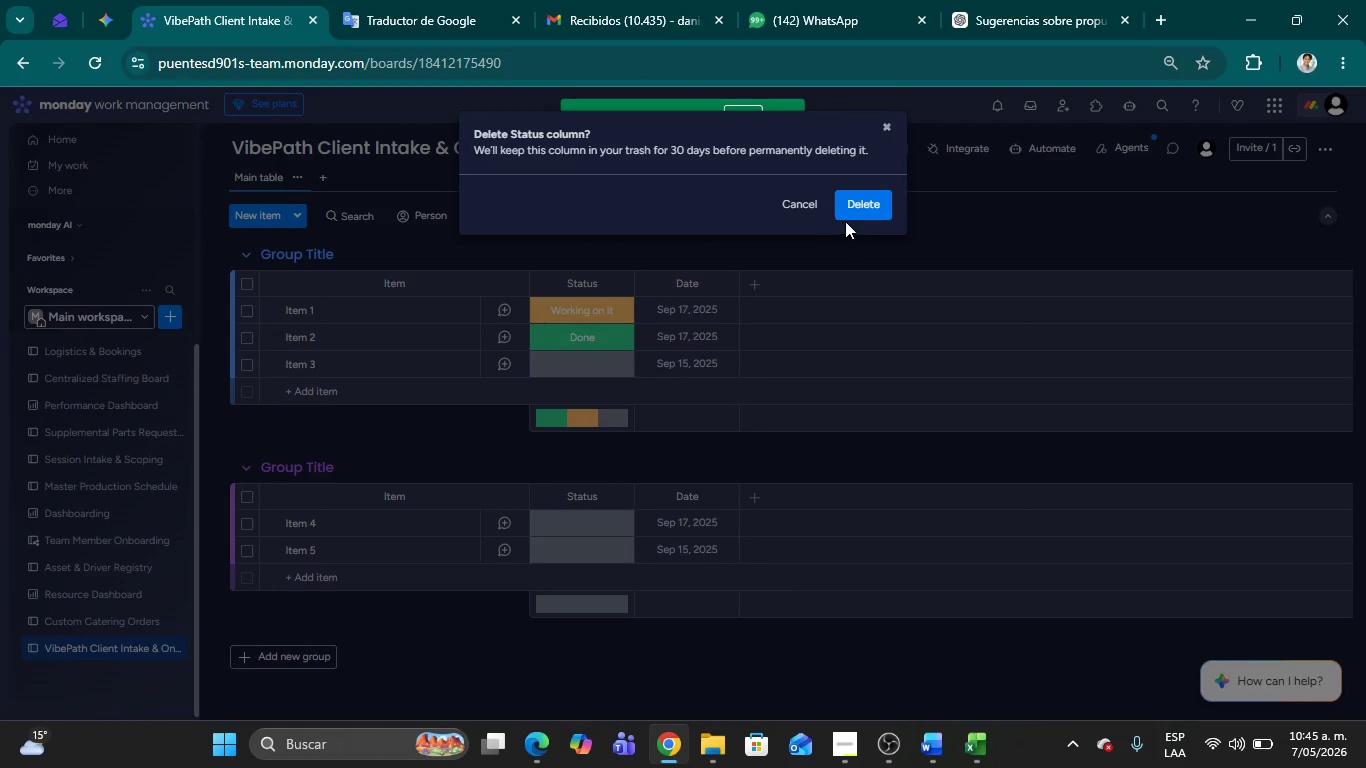 
left_click([871, 194])
 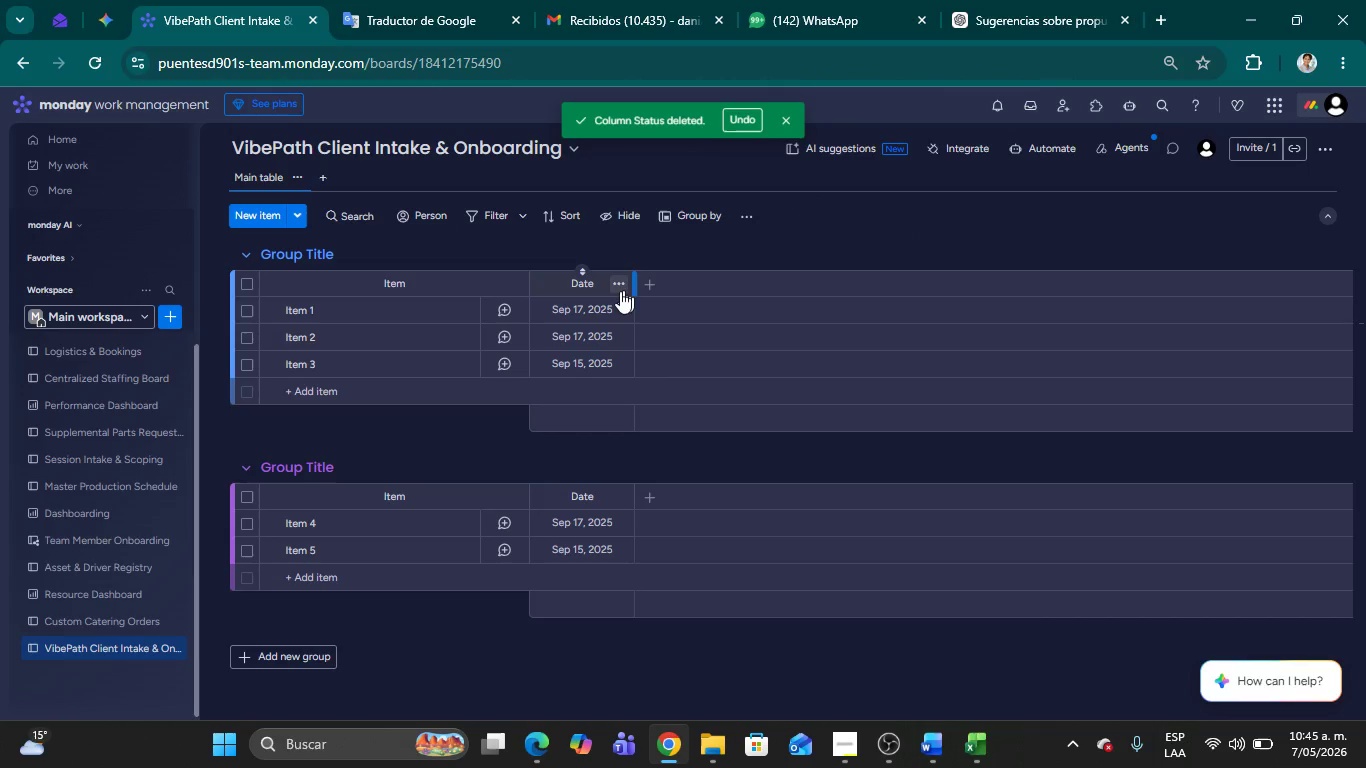 
left_click([621, 289])
 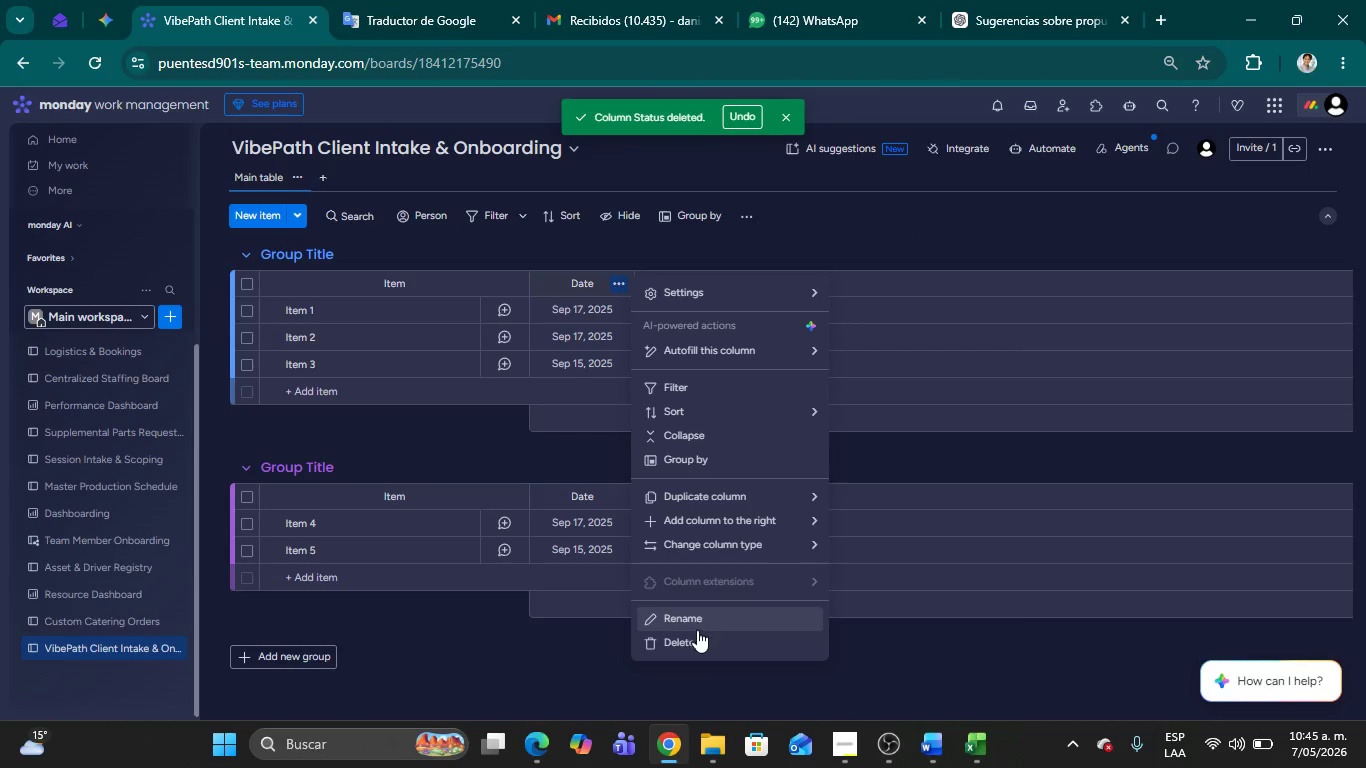 
left_click([697, 638])
 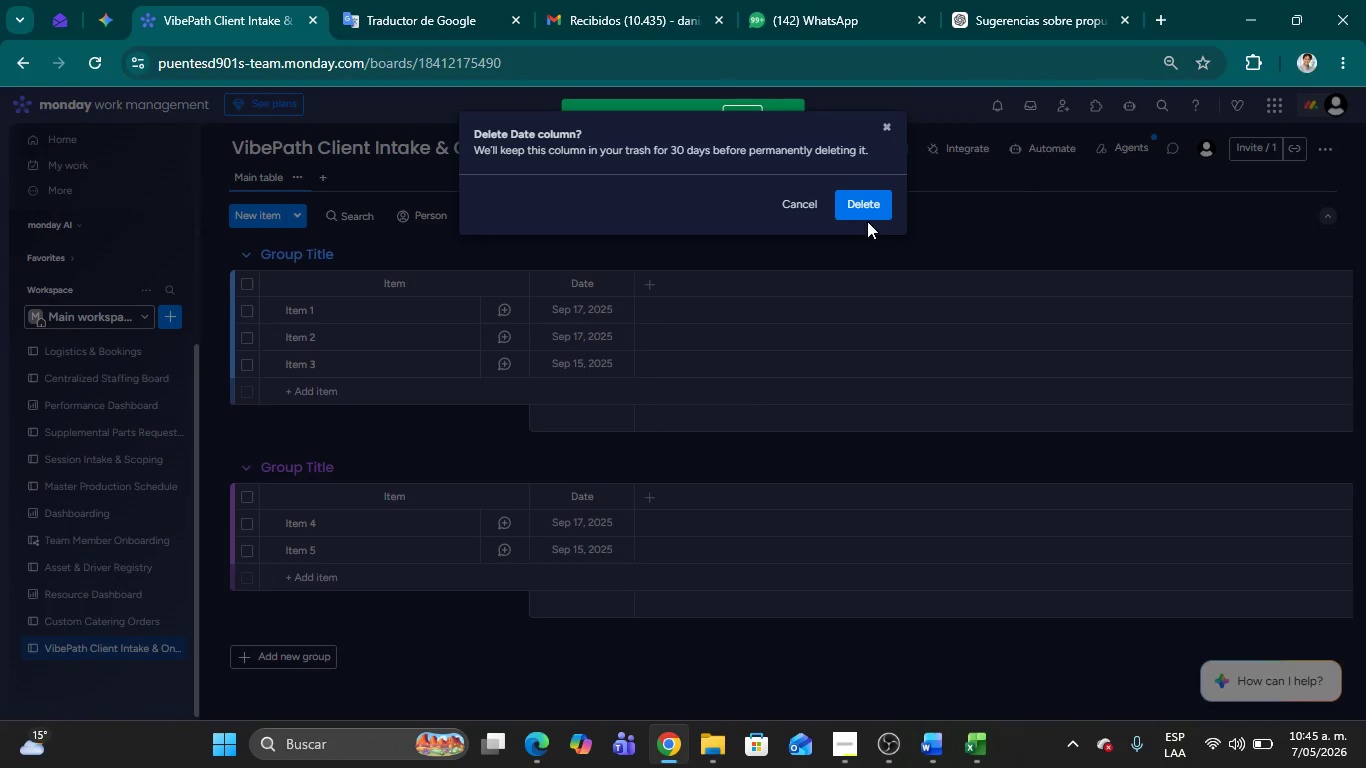 
left_click([864, 210])
 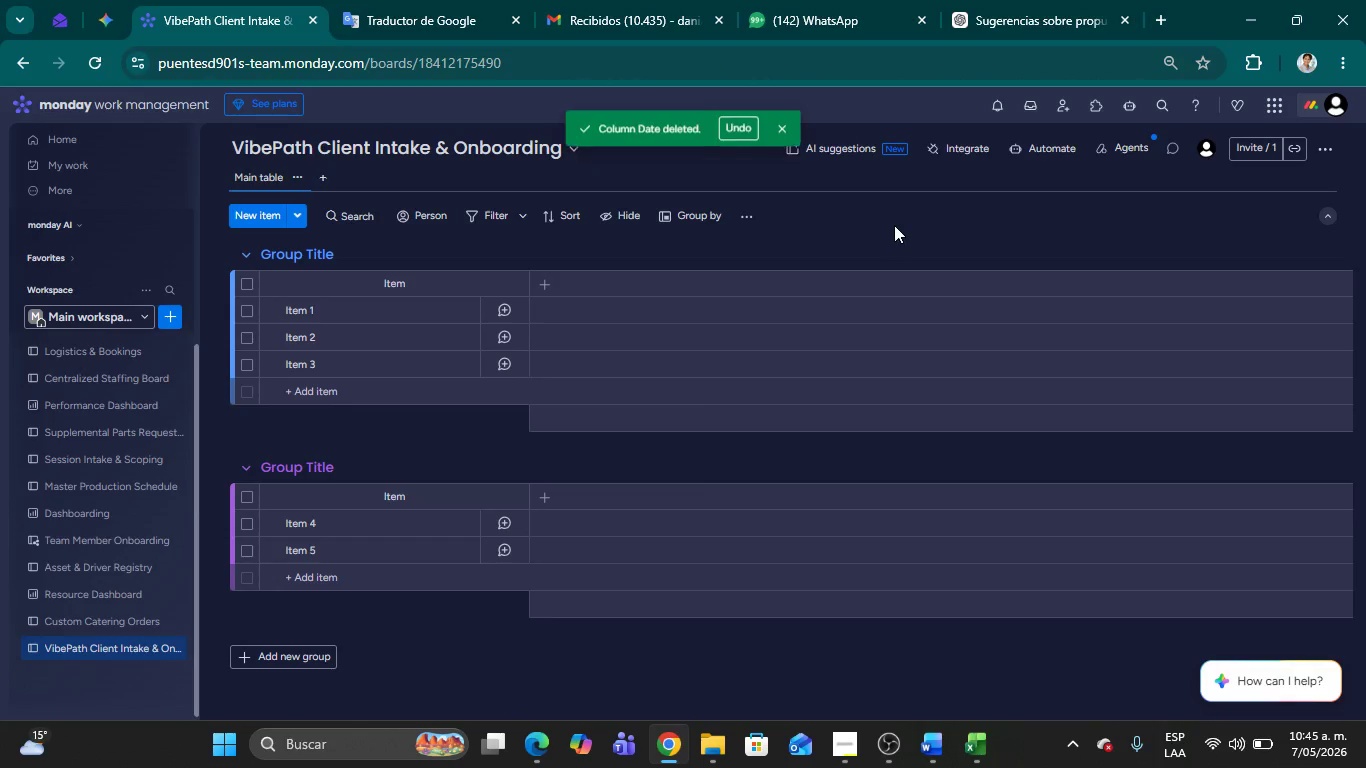 
left_click([894, 225])
 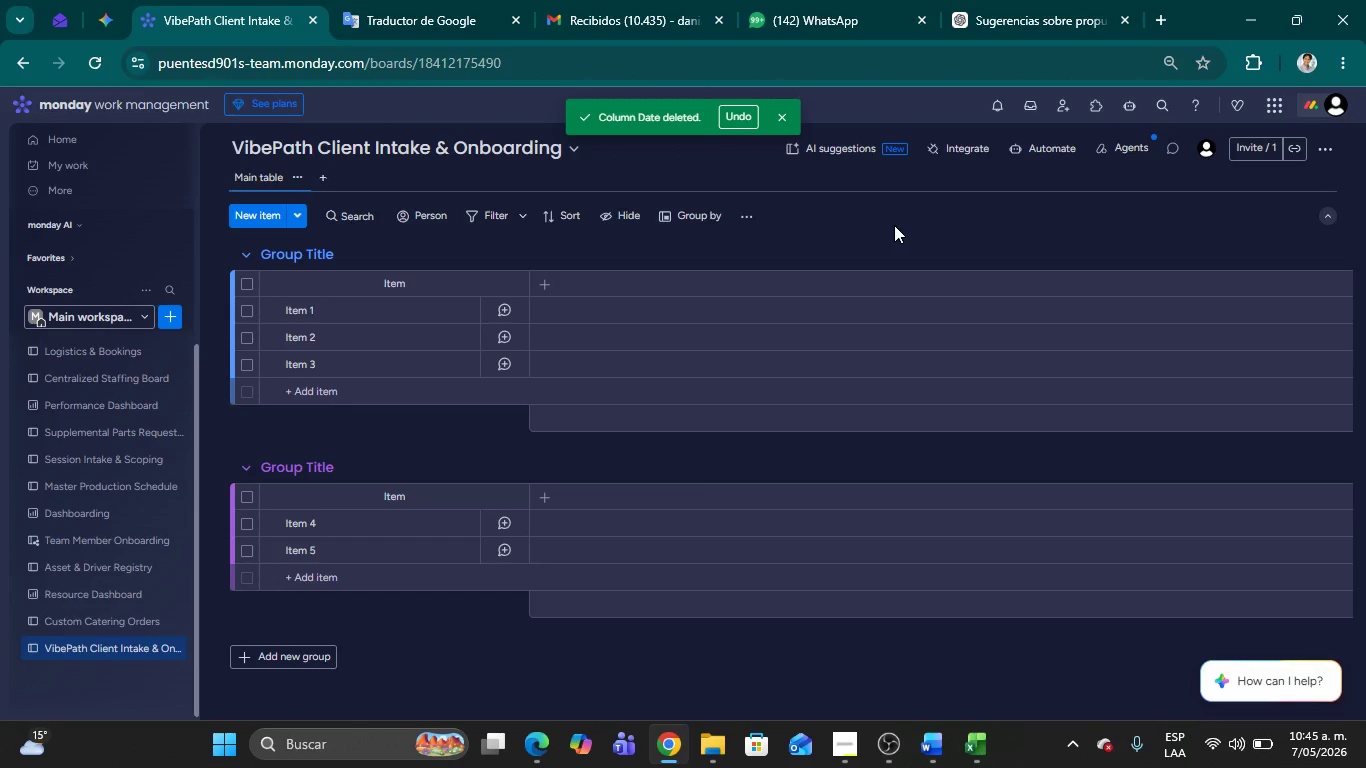 
key(Alt+AltLeft)
 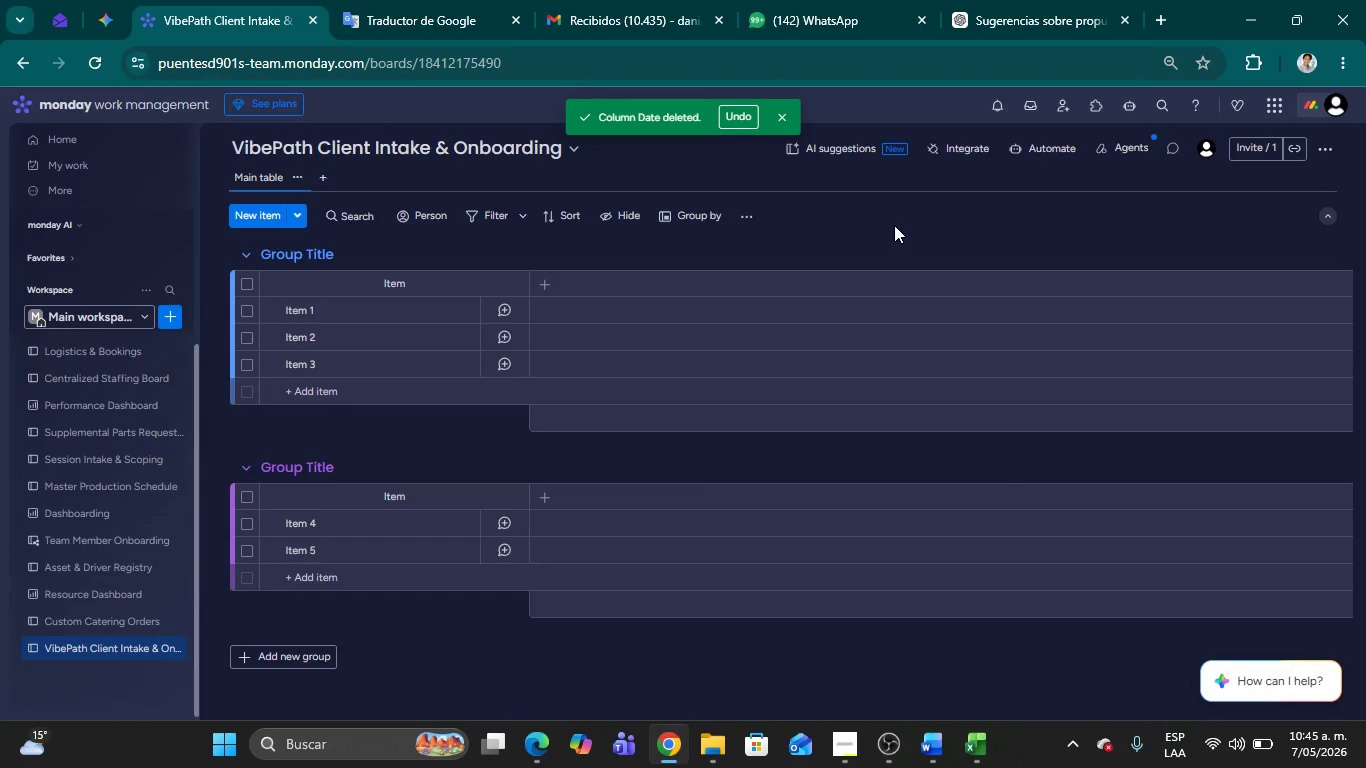 
key(Alt+Tab)